 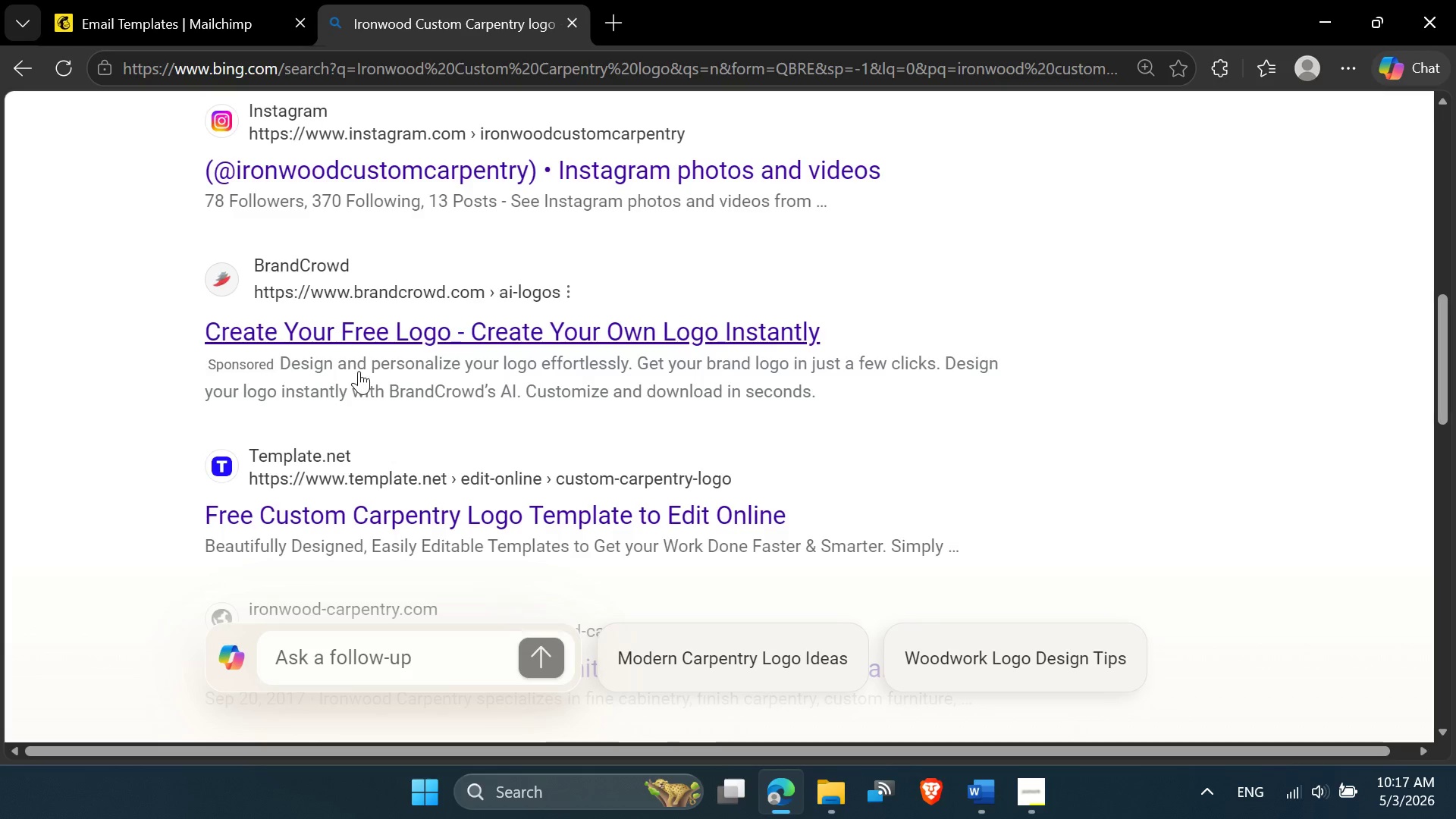 
left_click([440, 355])
 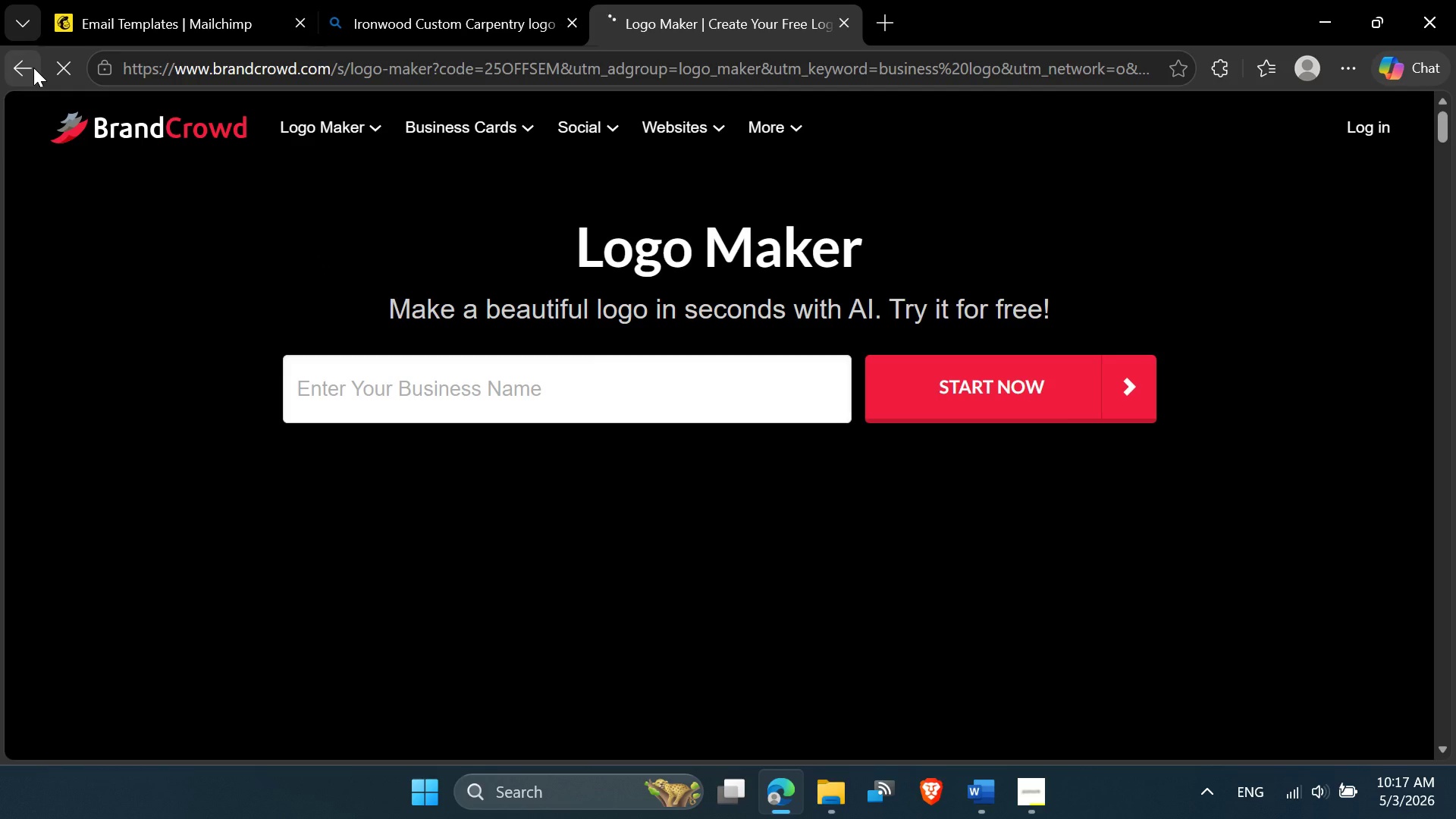 
wait(5.25)
 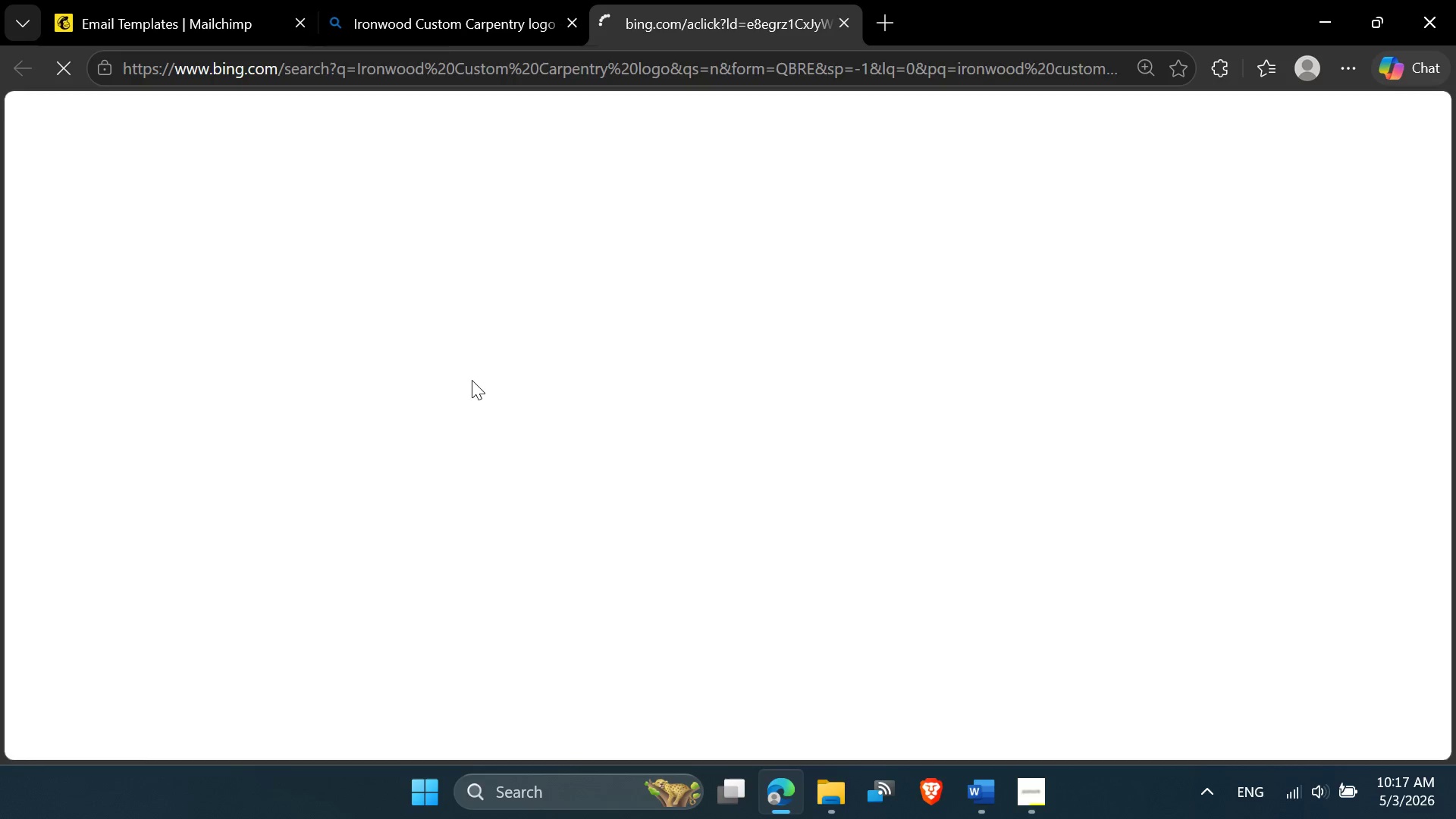 
left_click([32, 68])
 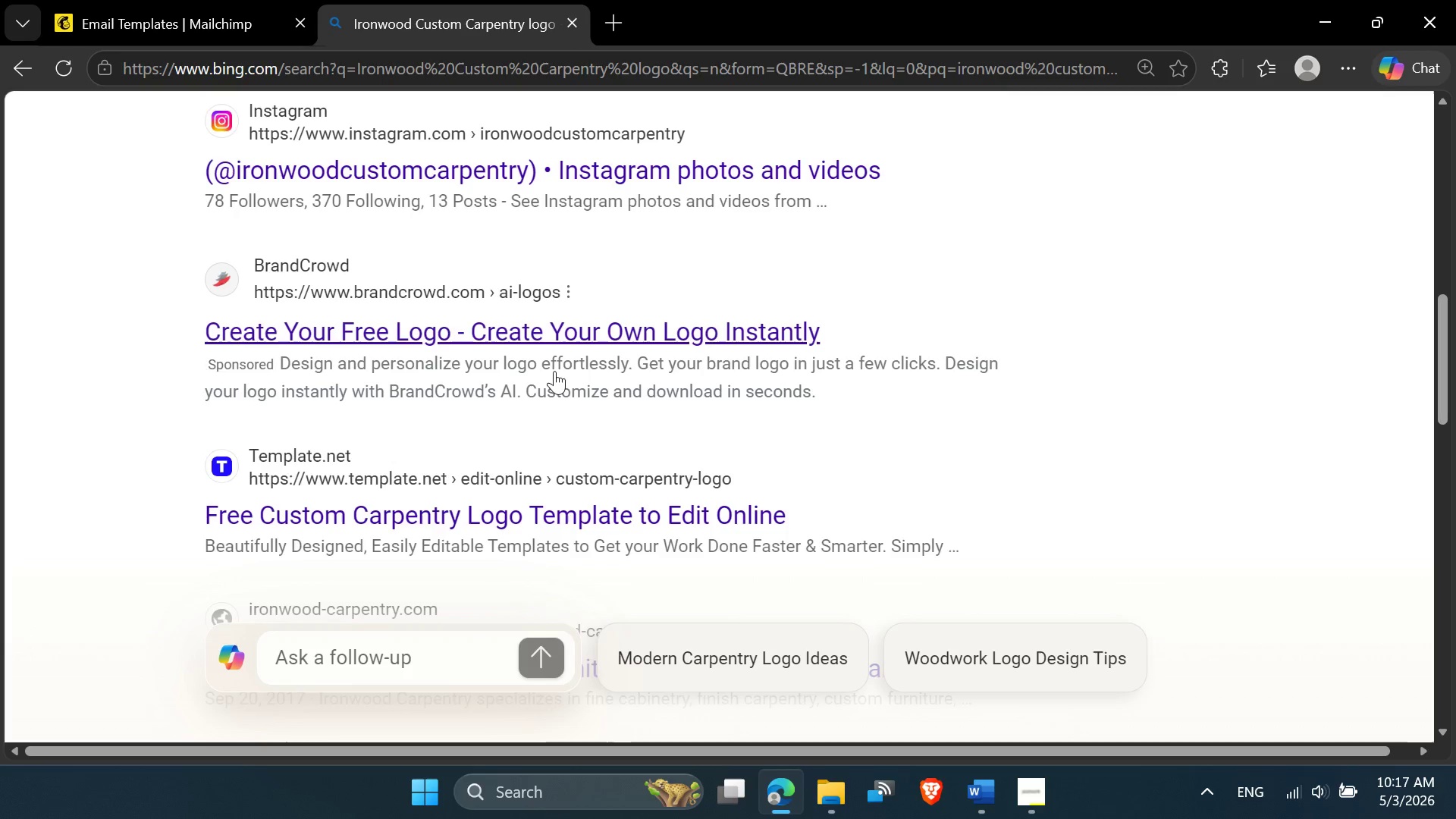 
scroll: coordinate [555, 373], scroll_direction: down, amount: 3.0
 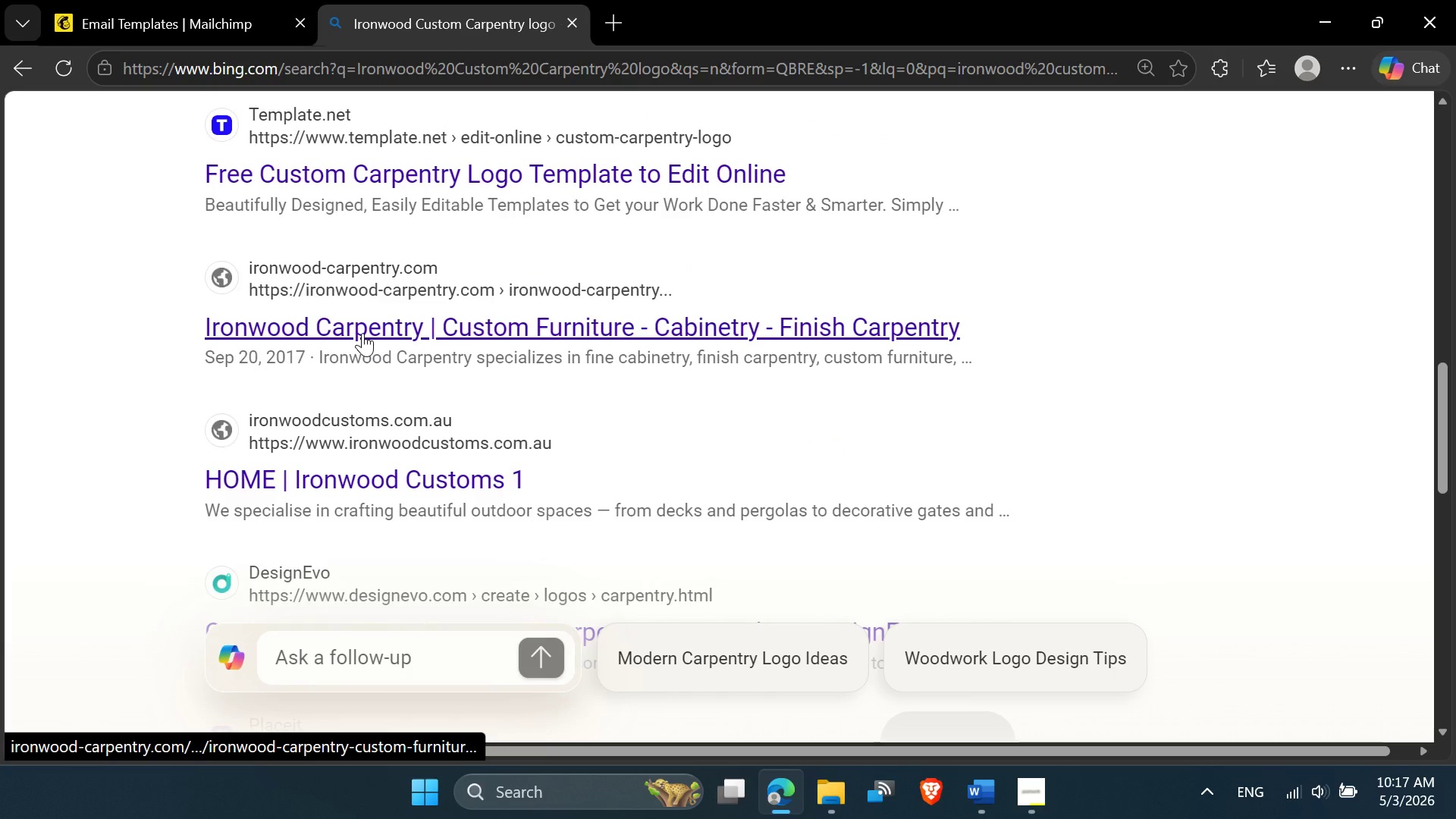 
left_click([362, 333])
 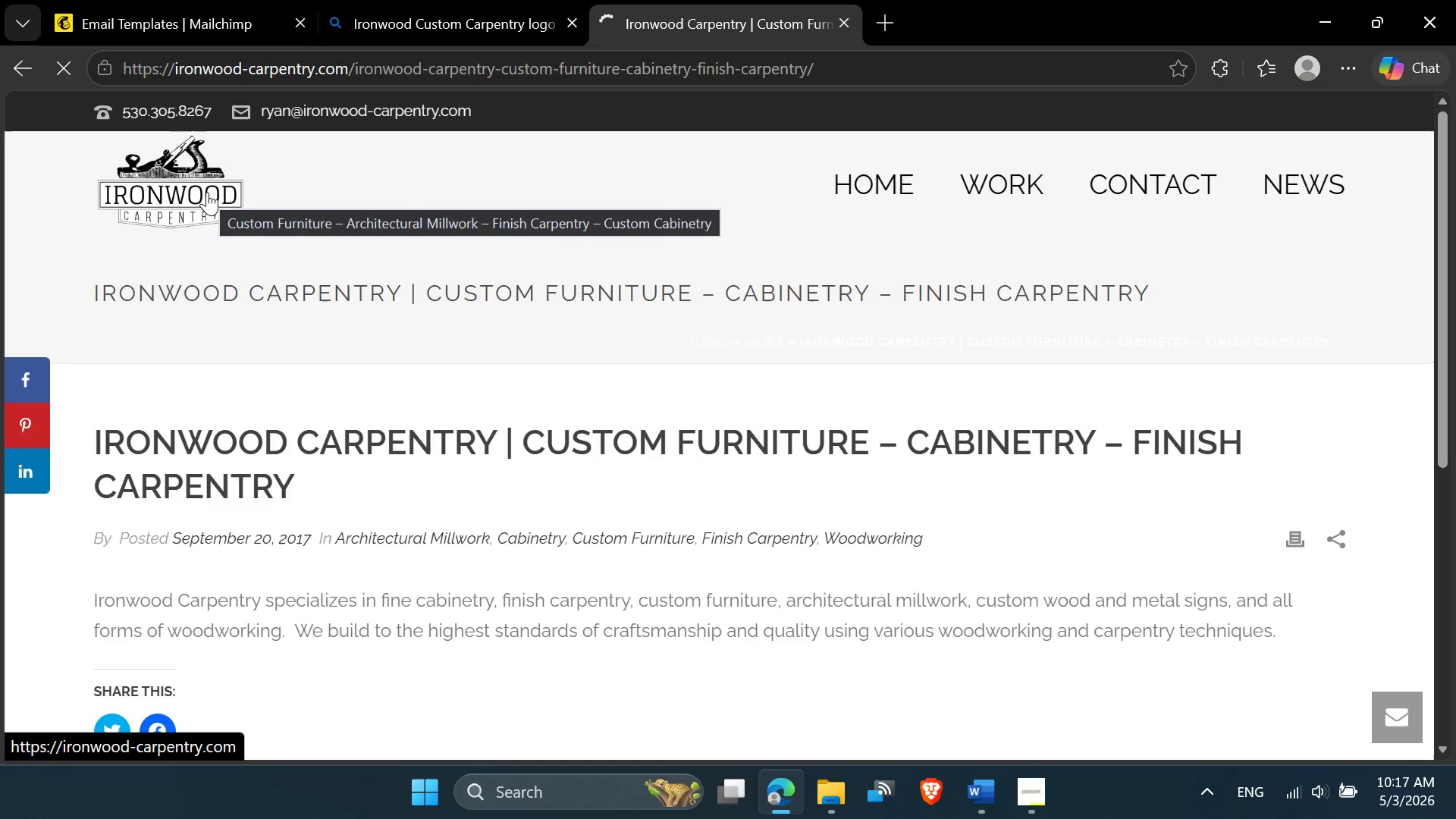 
wait(21.7)
 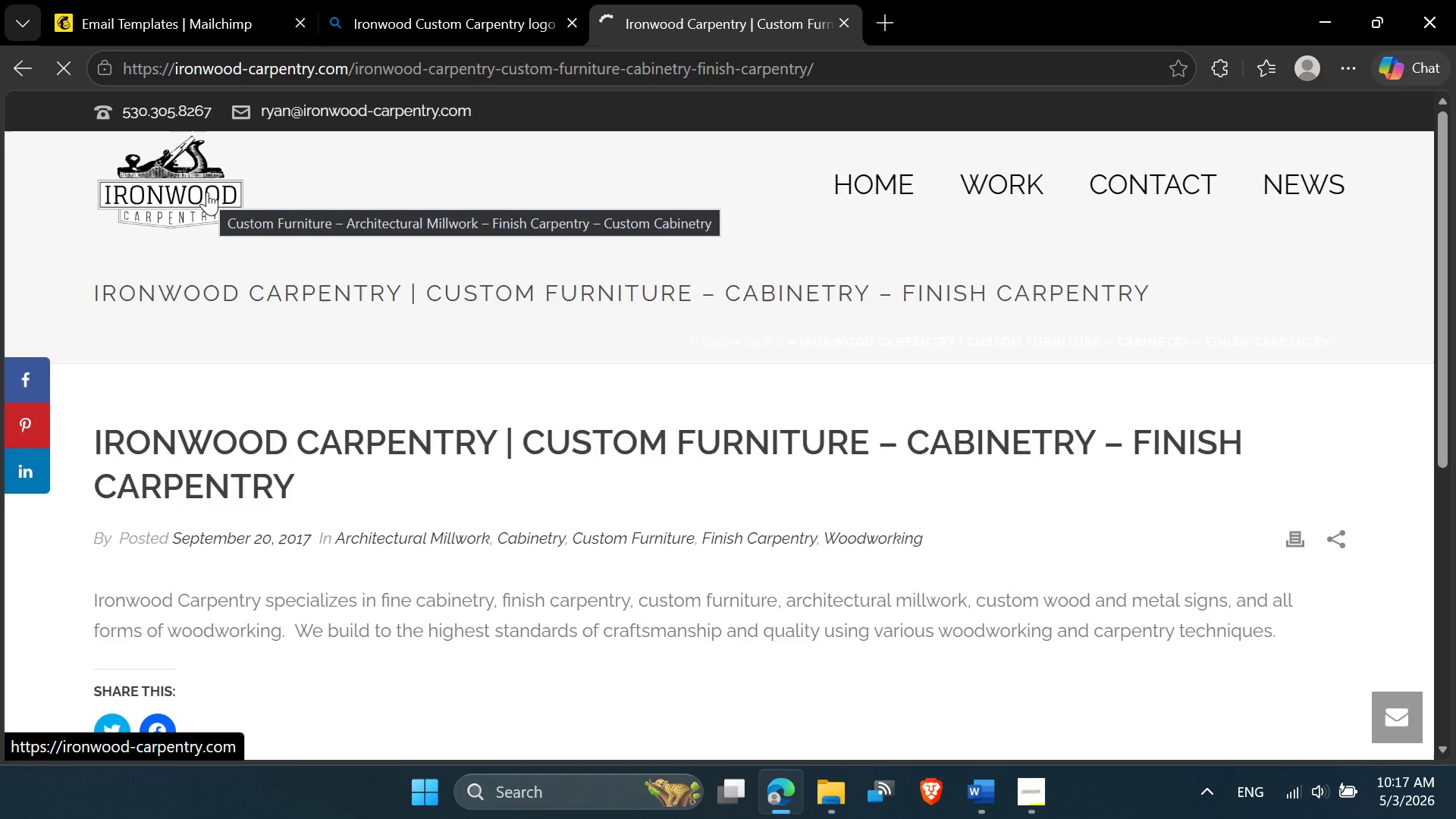 
left_click([356, 390])
 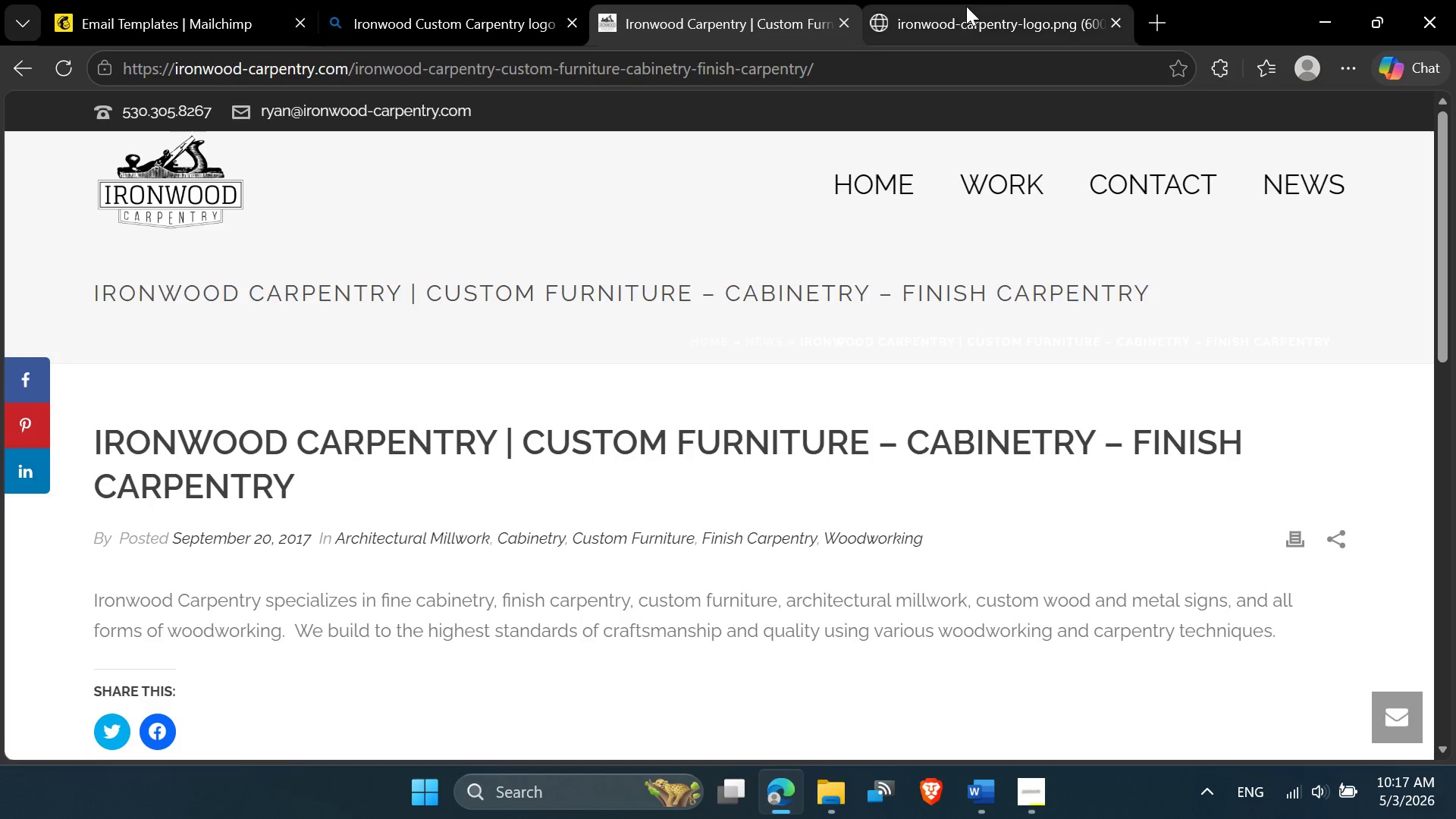 
left_click([966, 6])
 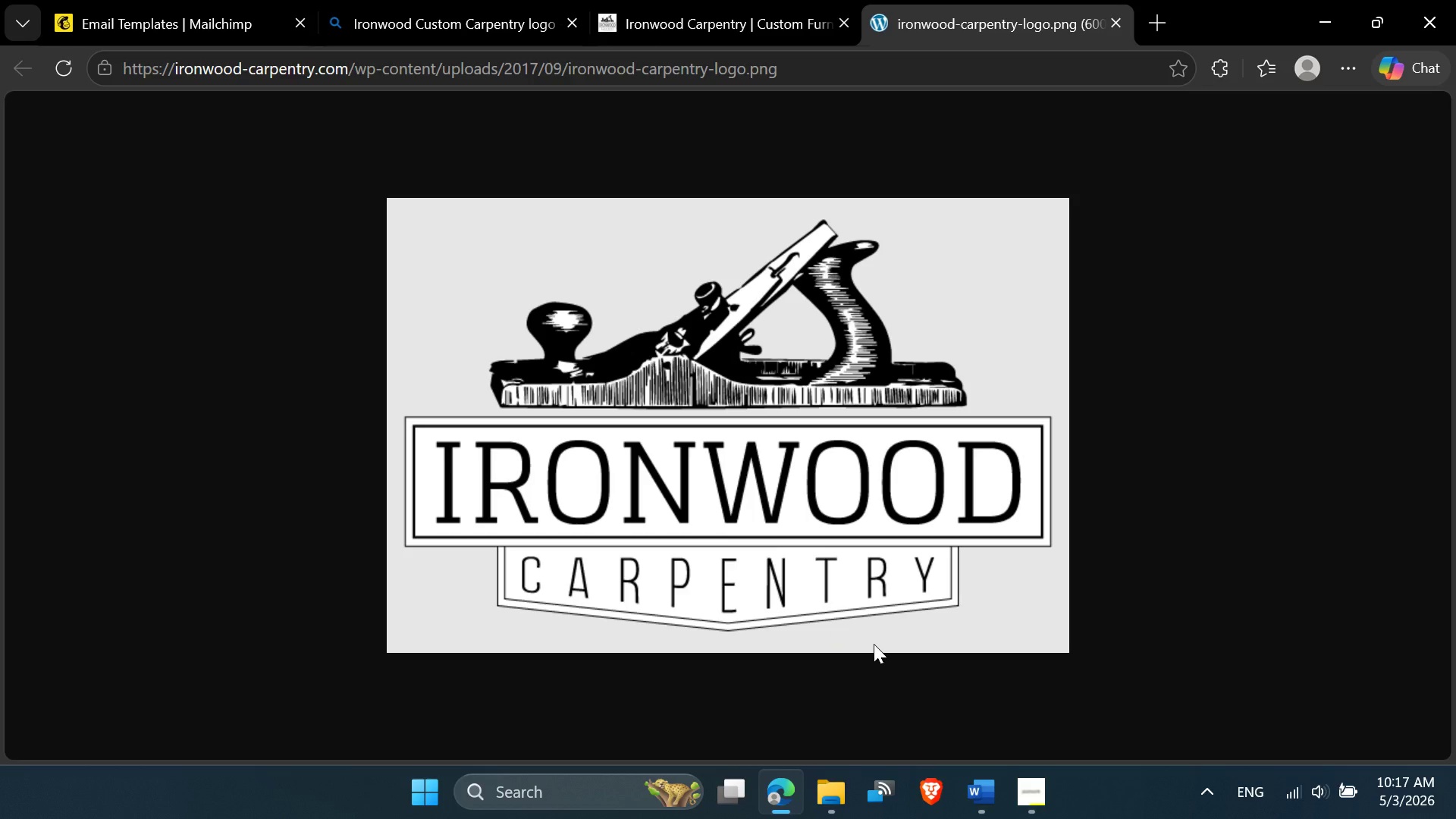 
wait(7.27)
 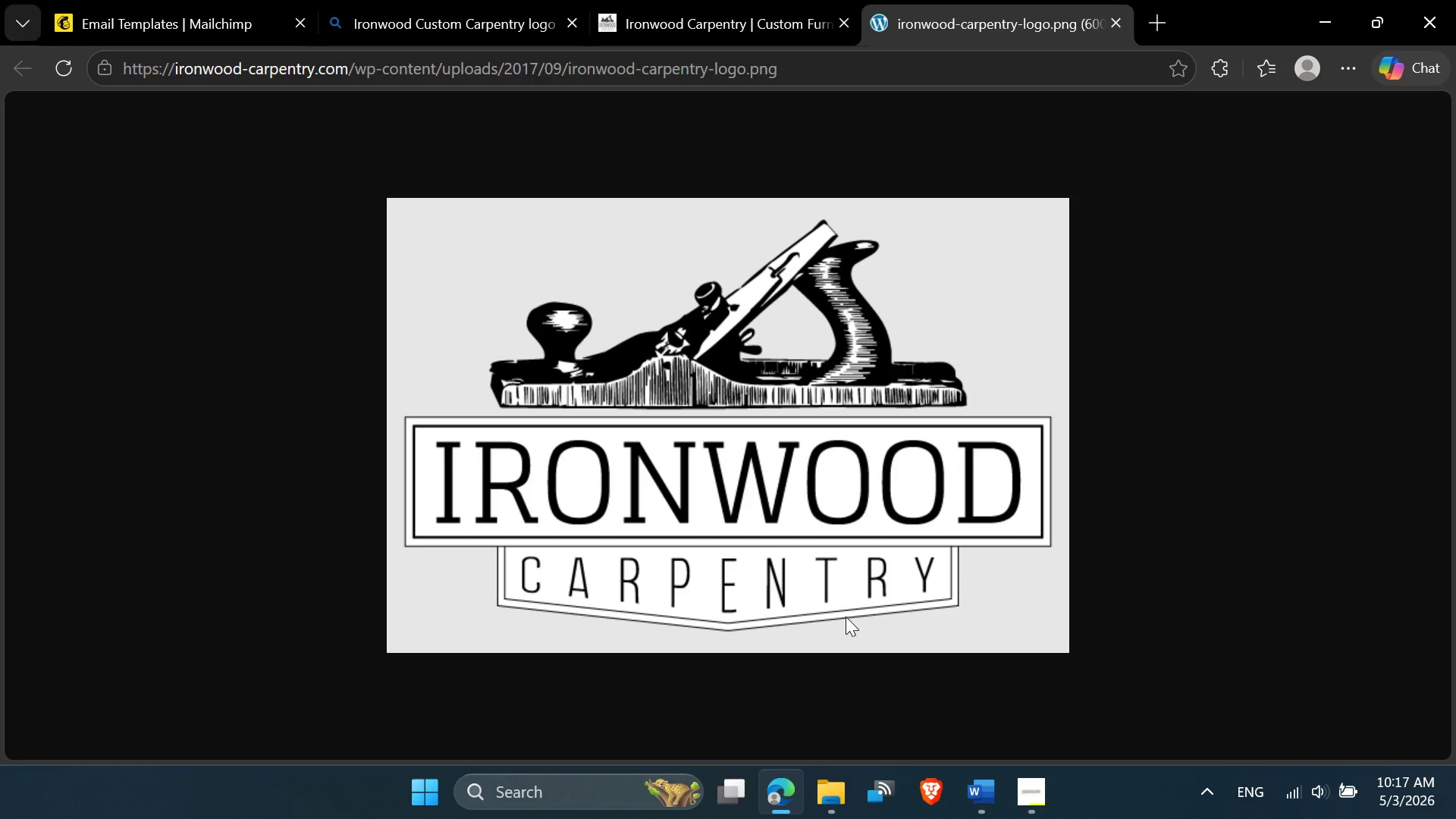 
left_click([995, 686])